 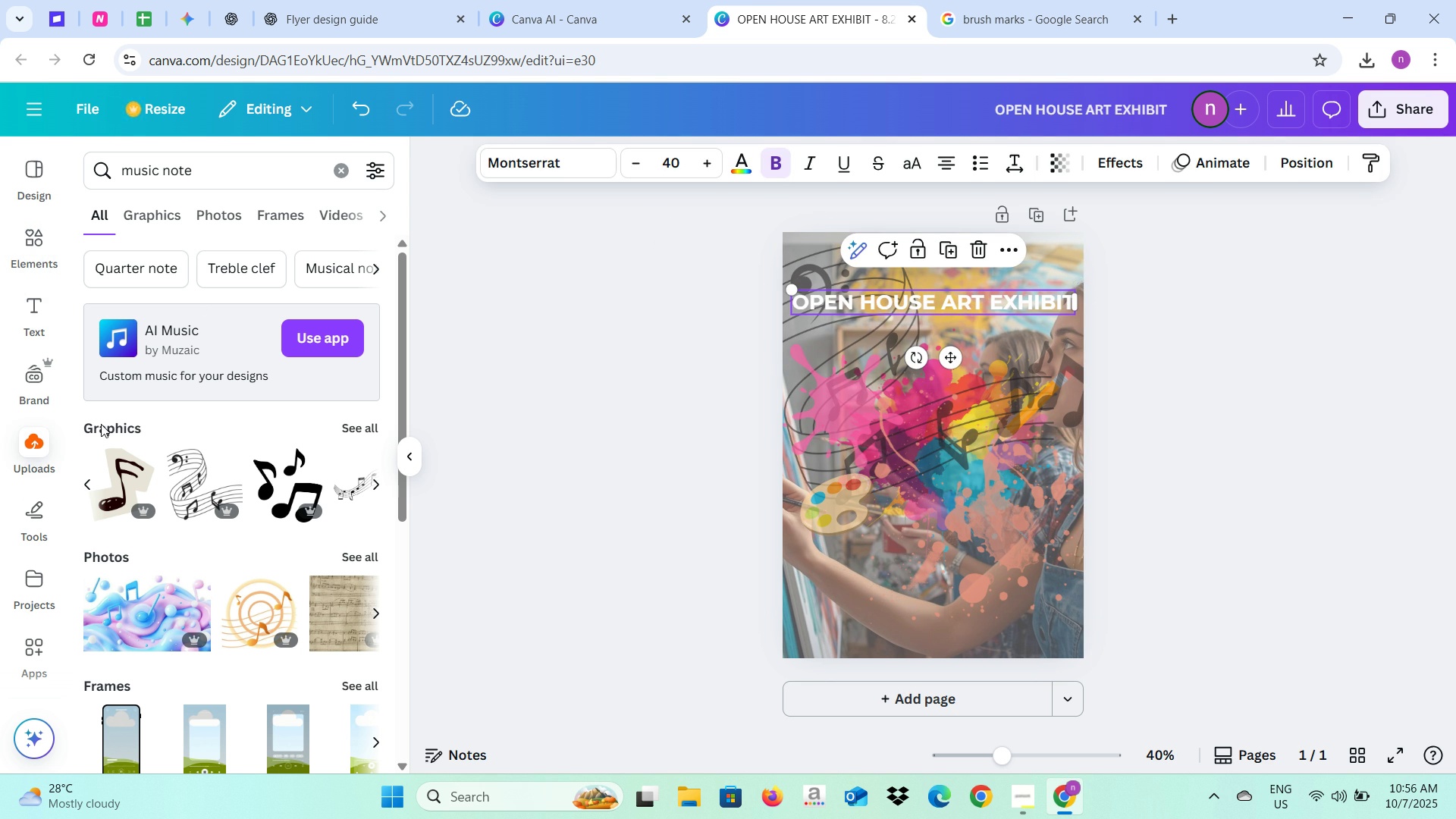 
left_click([197, 218])
 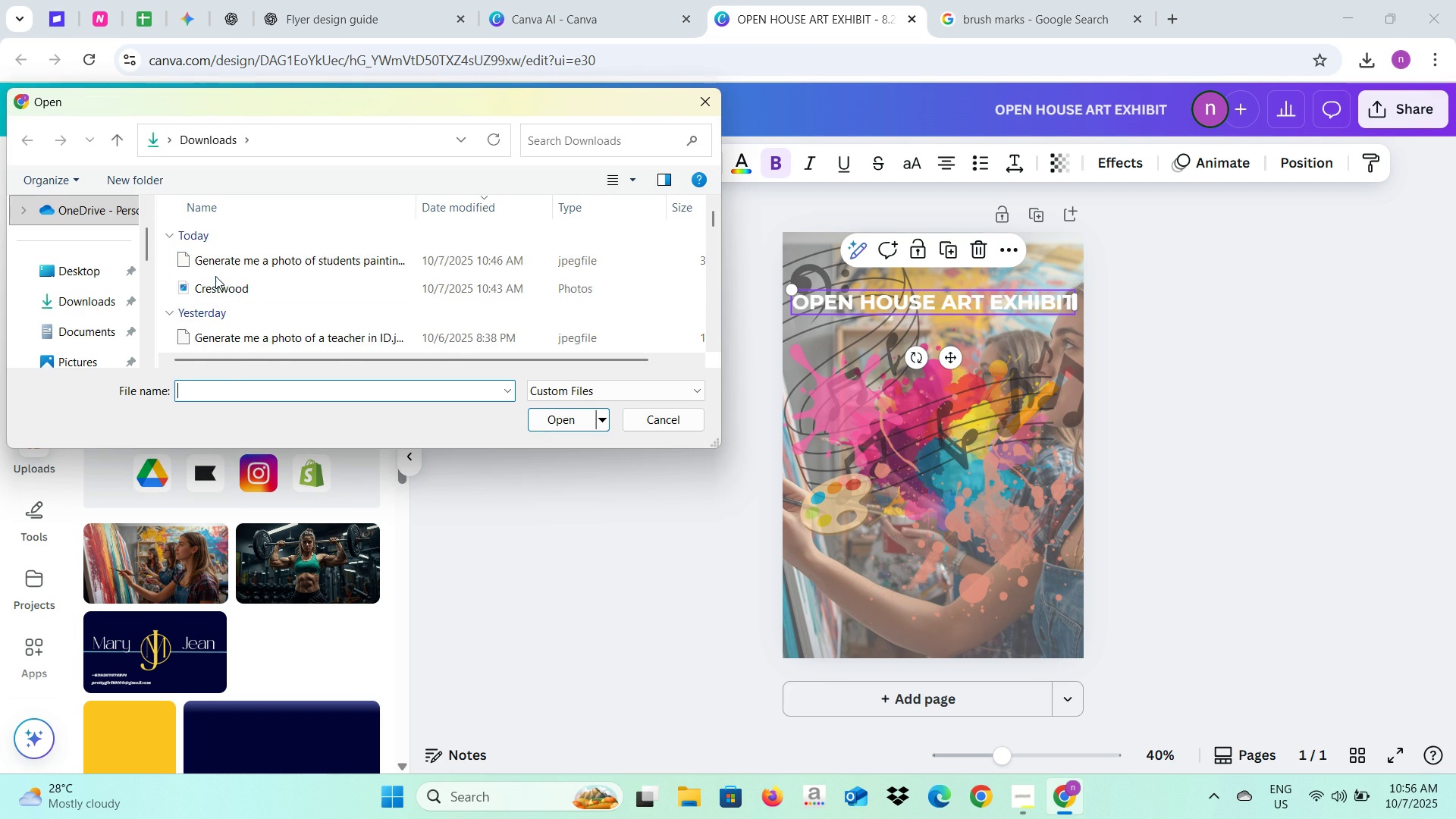 
left_click([212, 290])
 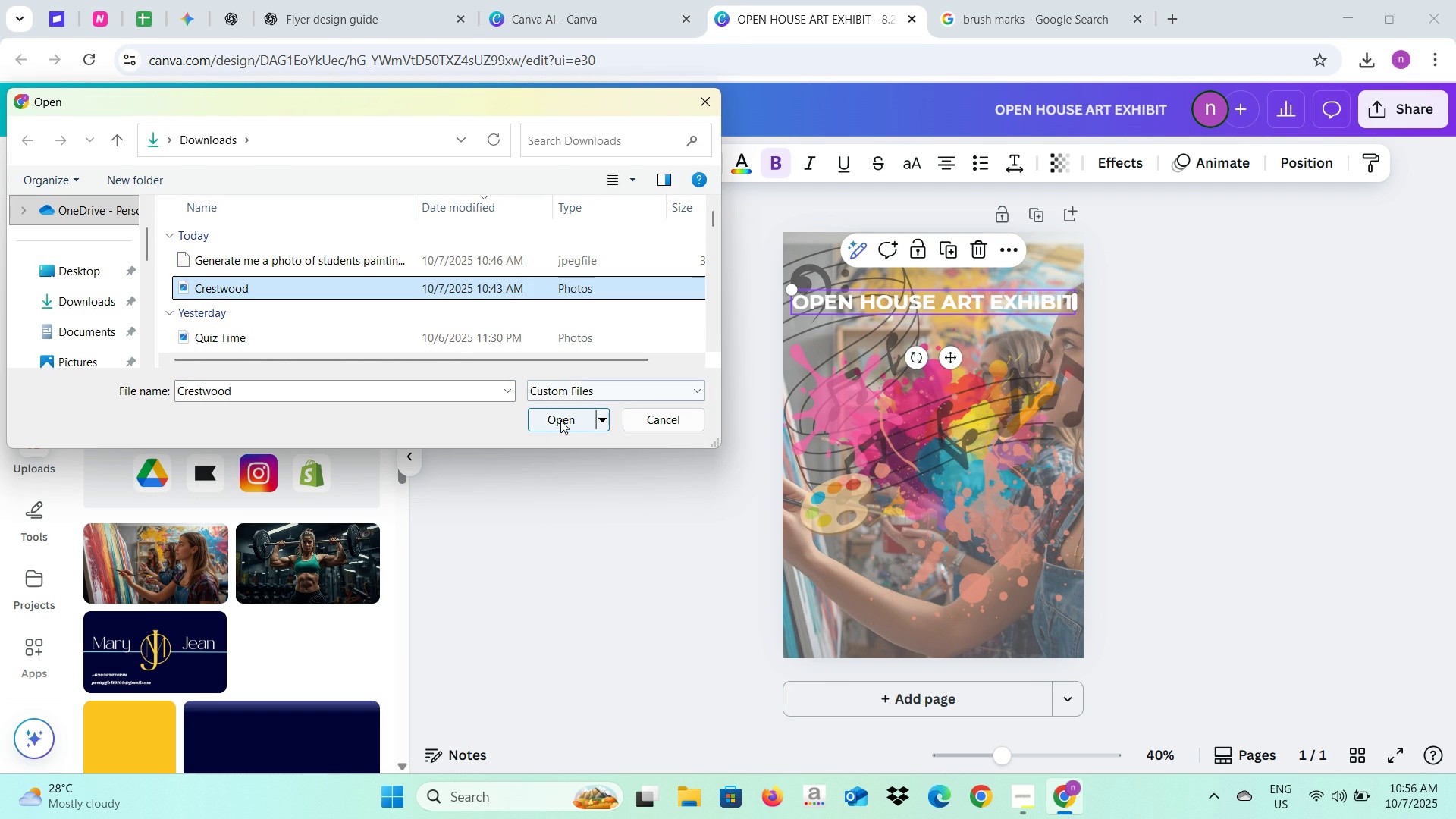 
left_click([560, 420])
 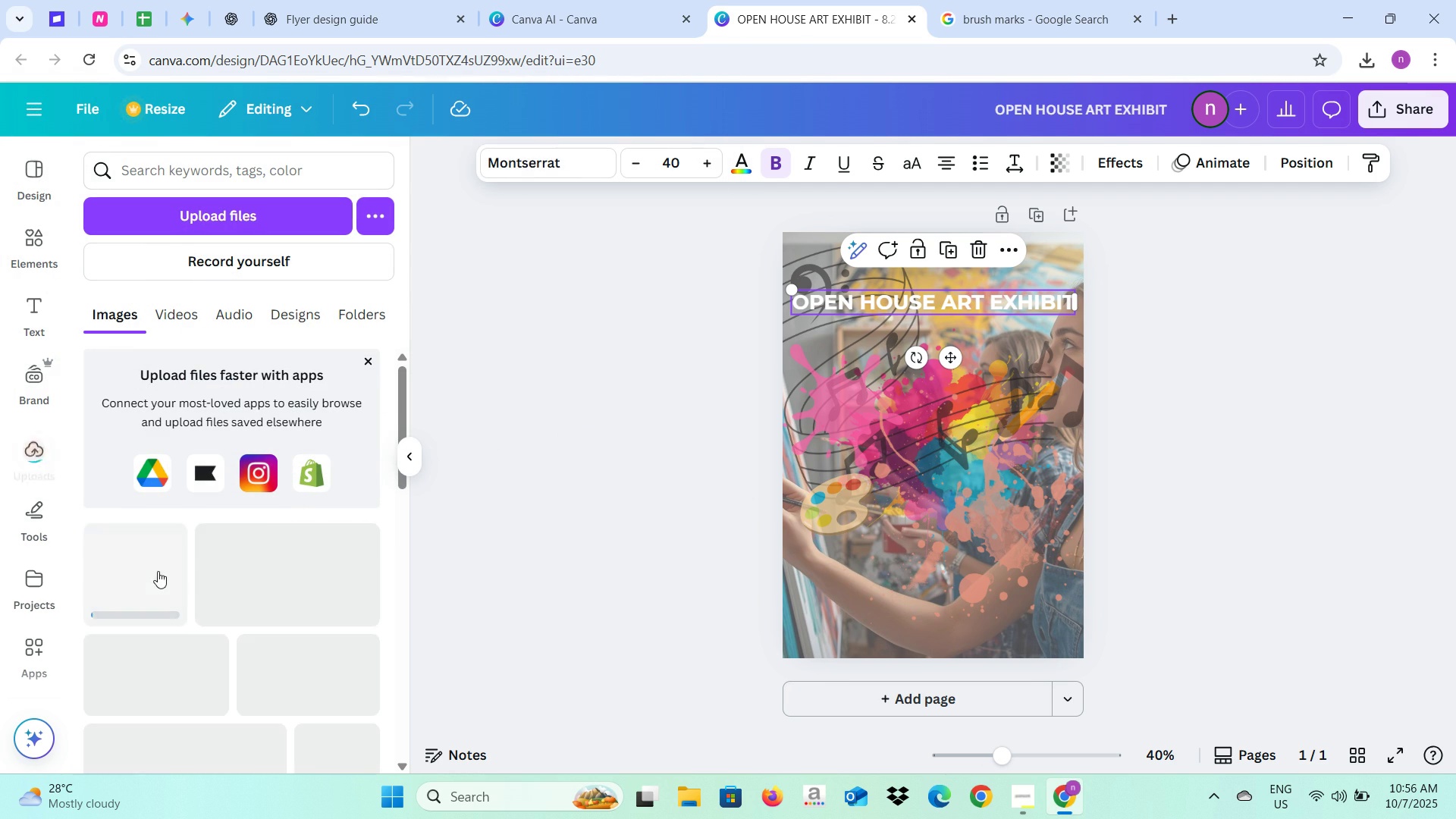 
left_click([143, 572])
 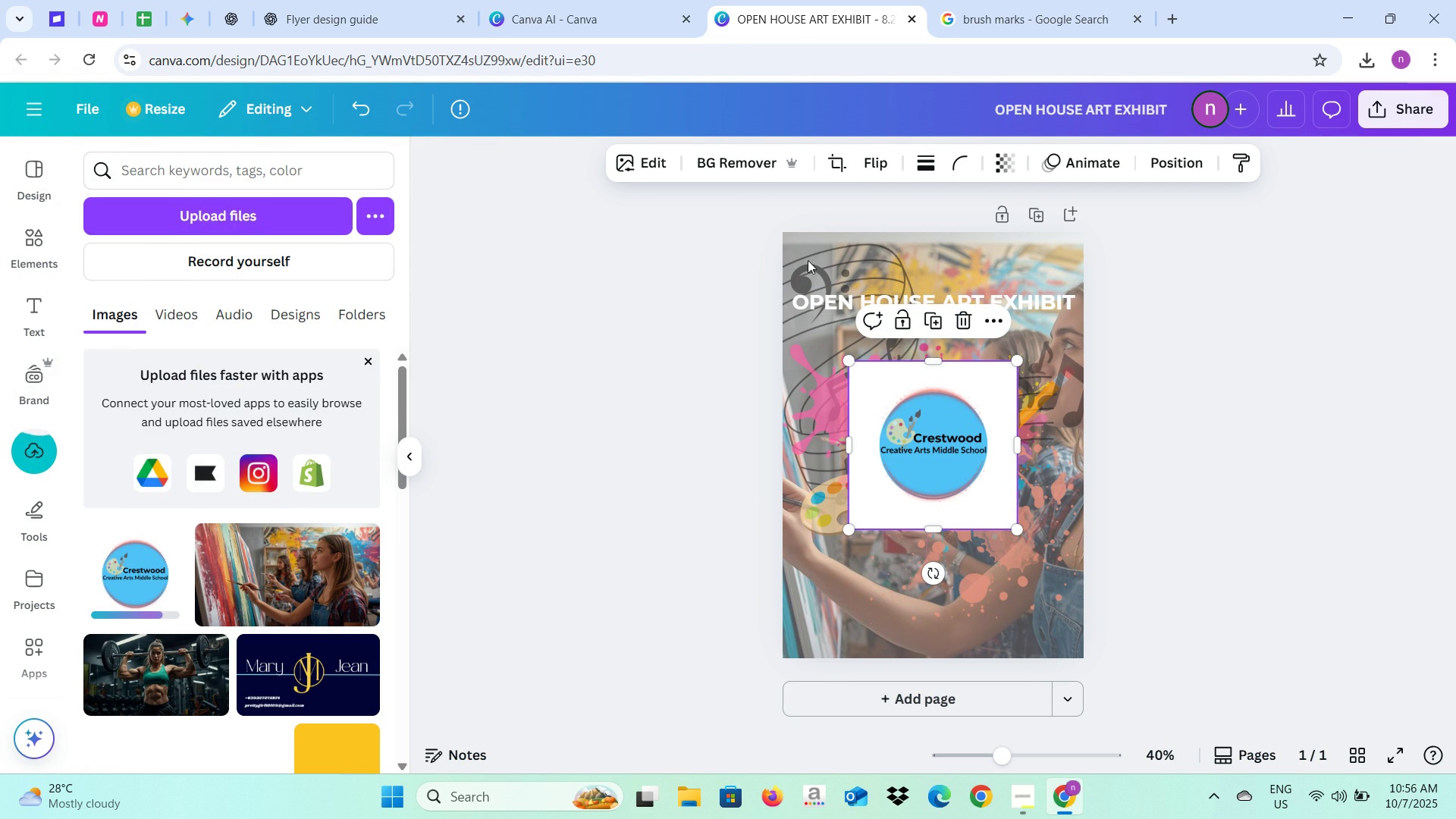 
left_click([737, 166])